 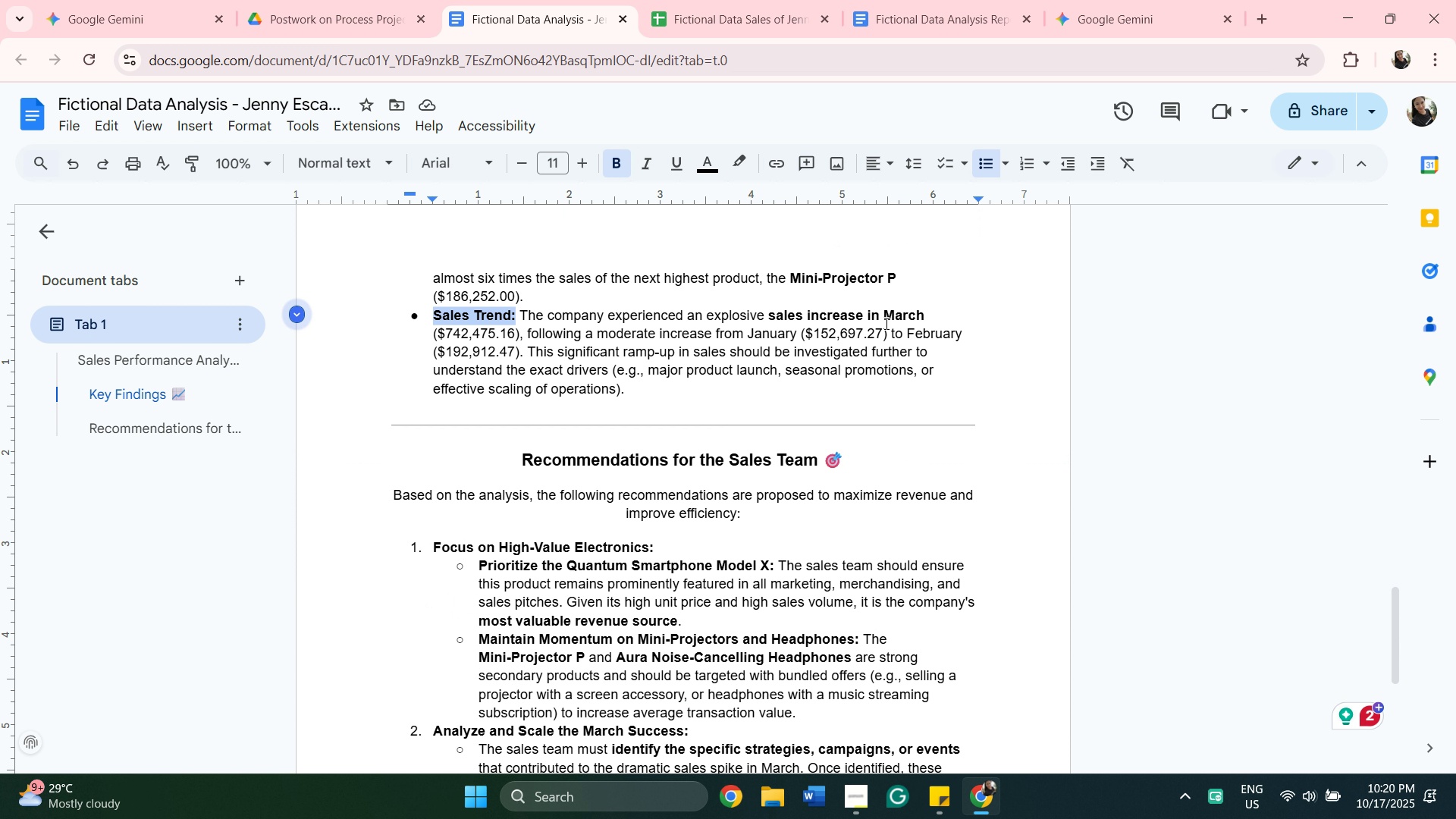 
left_click([767, 23])
 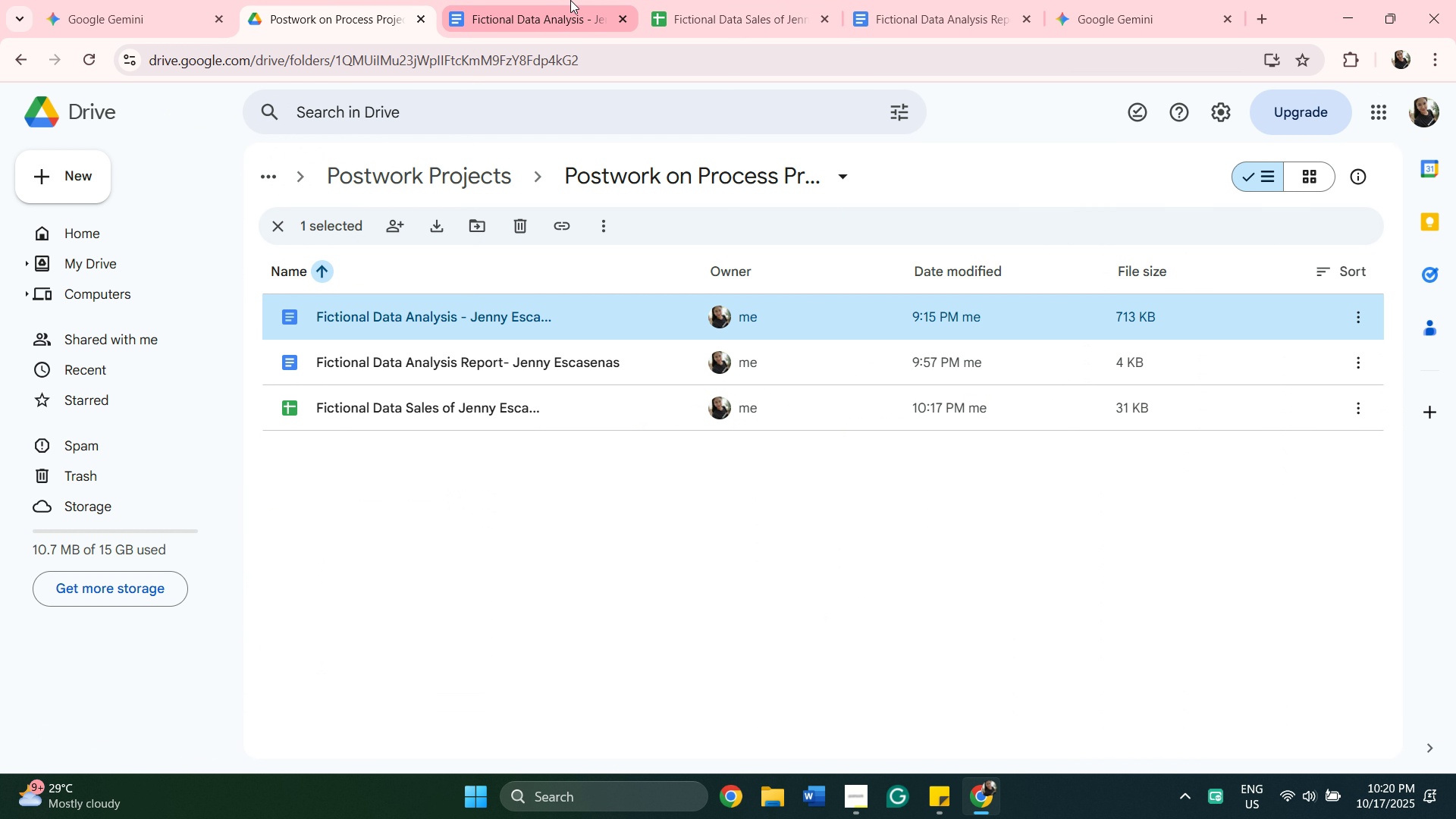 
left_click([726, 8])
 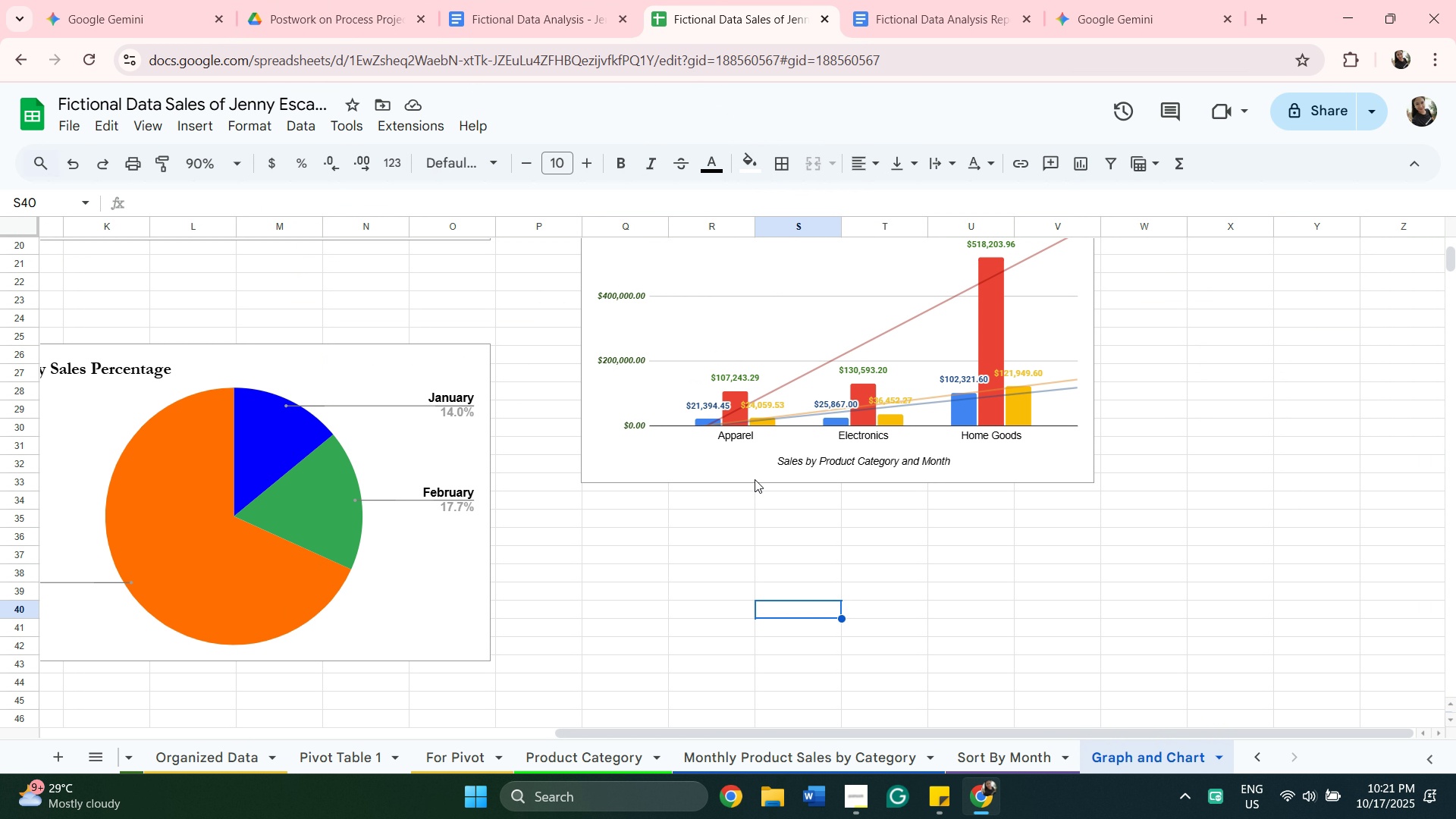 
scroll: coordinate [798, 584], scroll_direction: down, amount: 3.0
 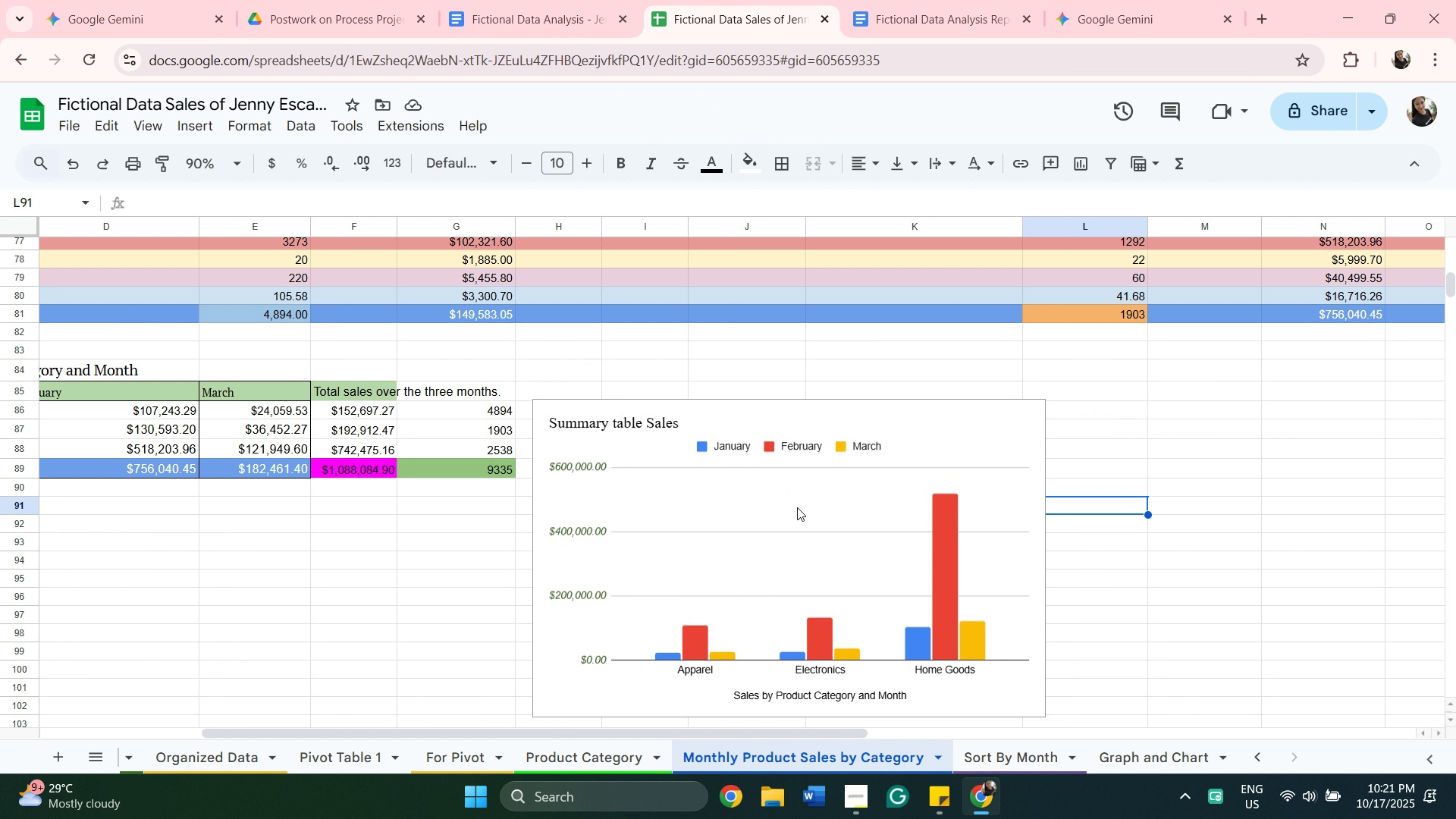 
scroll: coordinate [797, 507], scroll_direction: up, amount: 2.0
 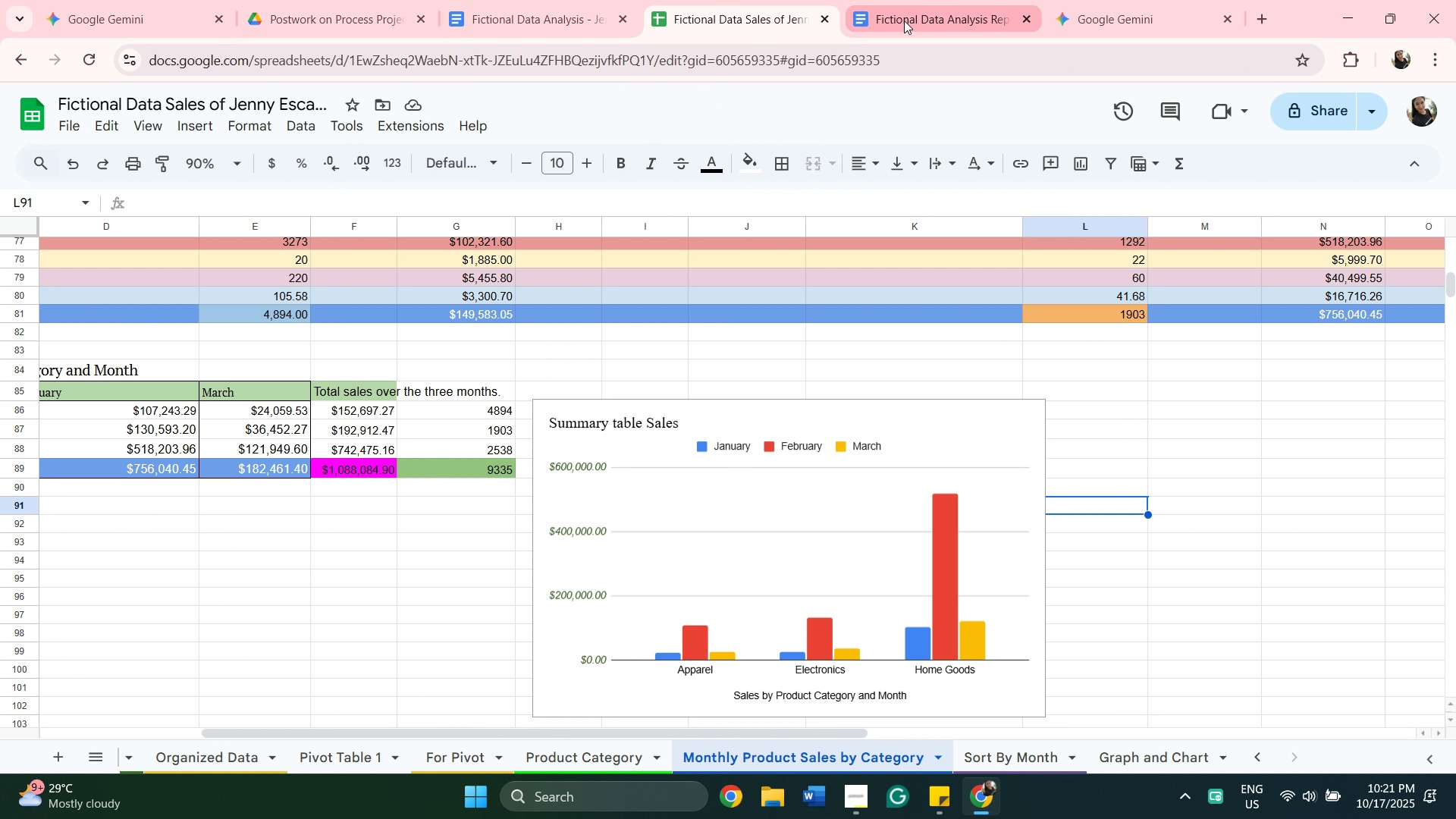 
left_click([904, 20])
 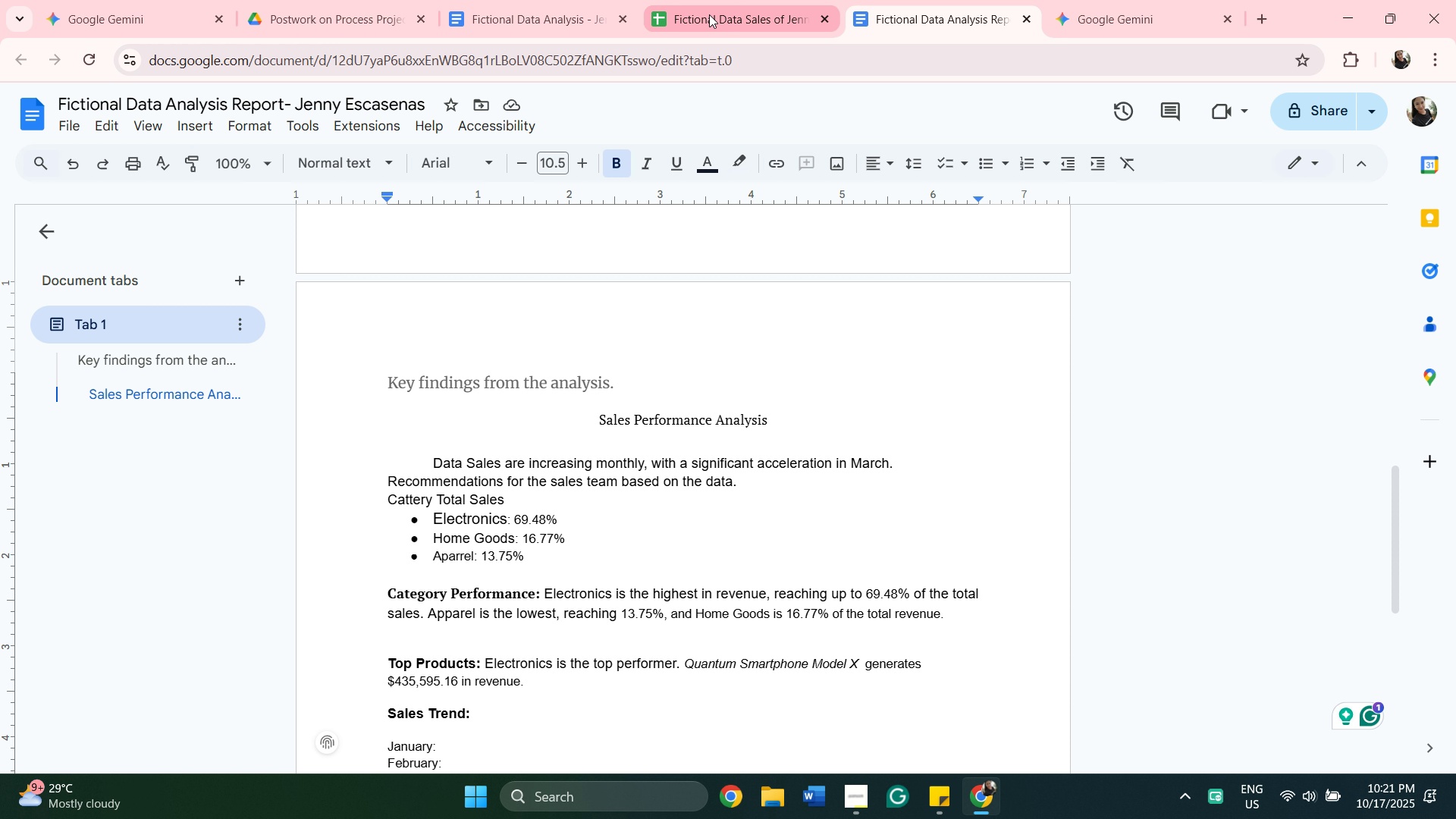 